 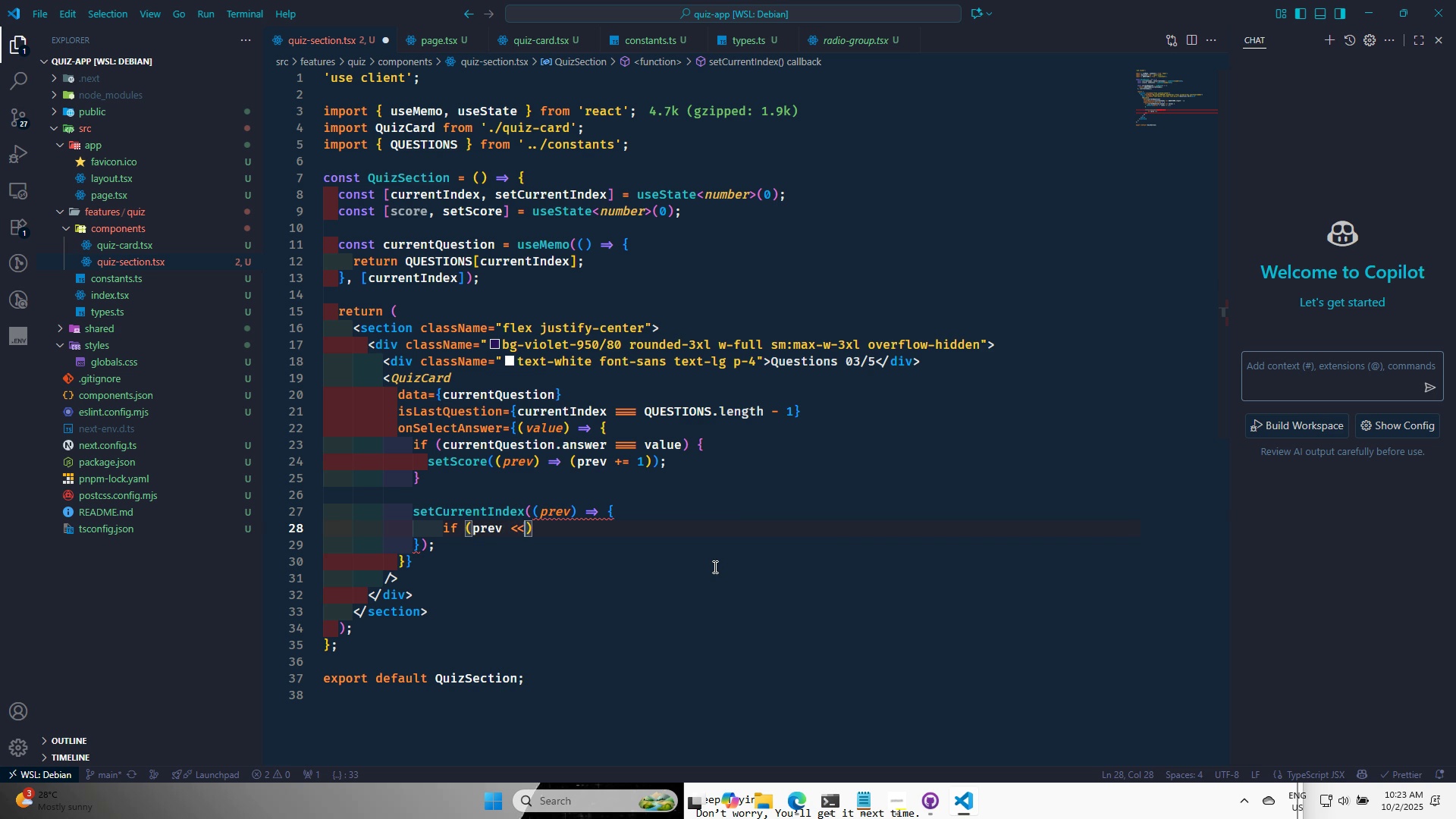 
key(Shift+Comma)
 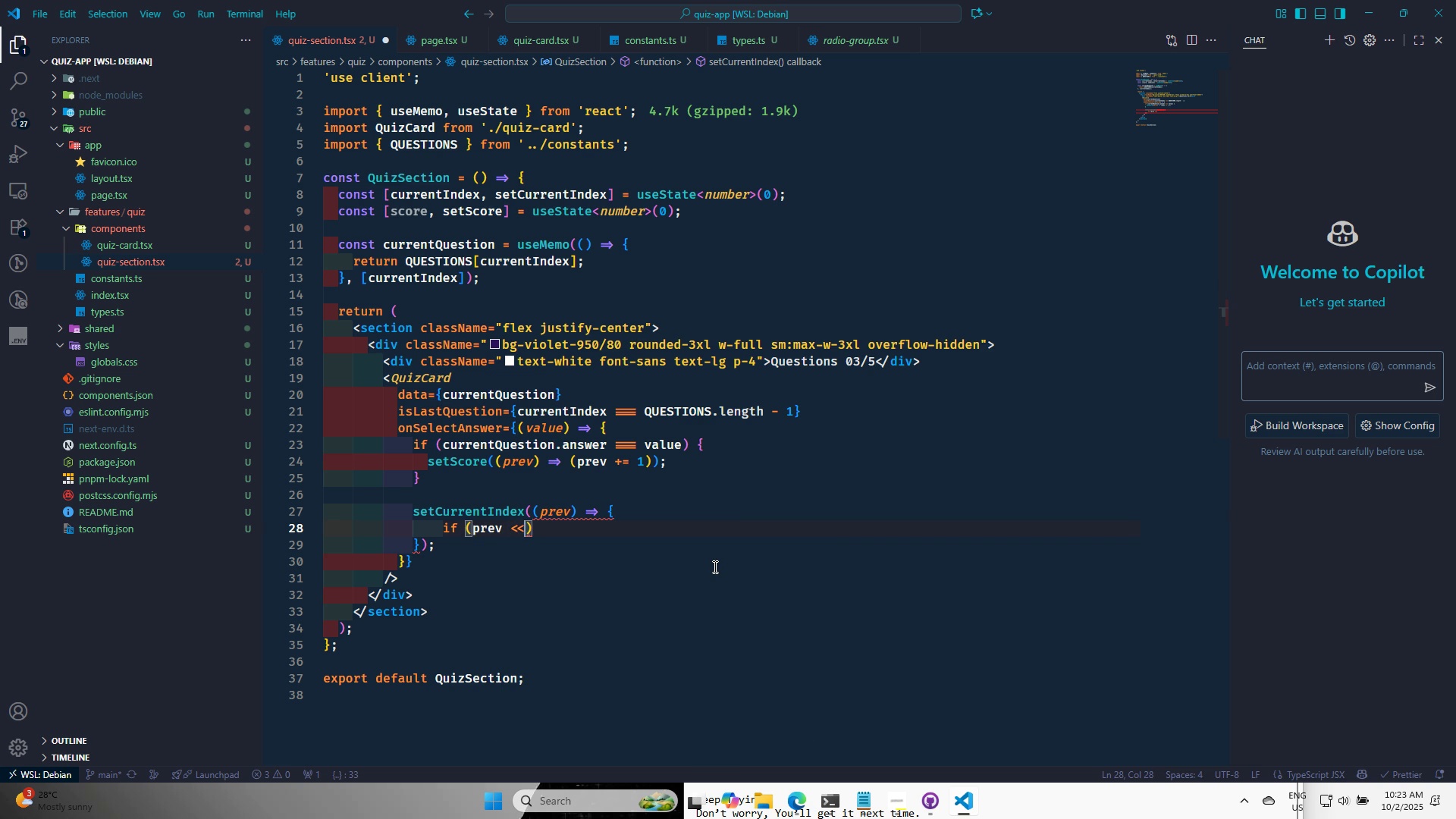 
key(Backspace)
 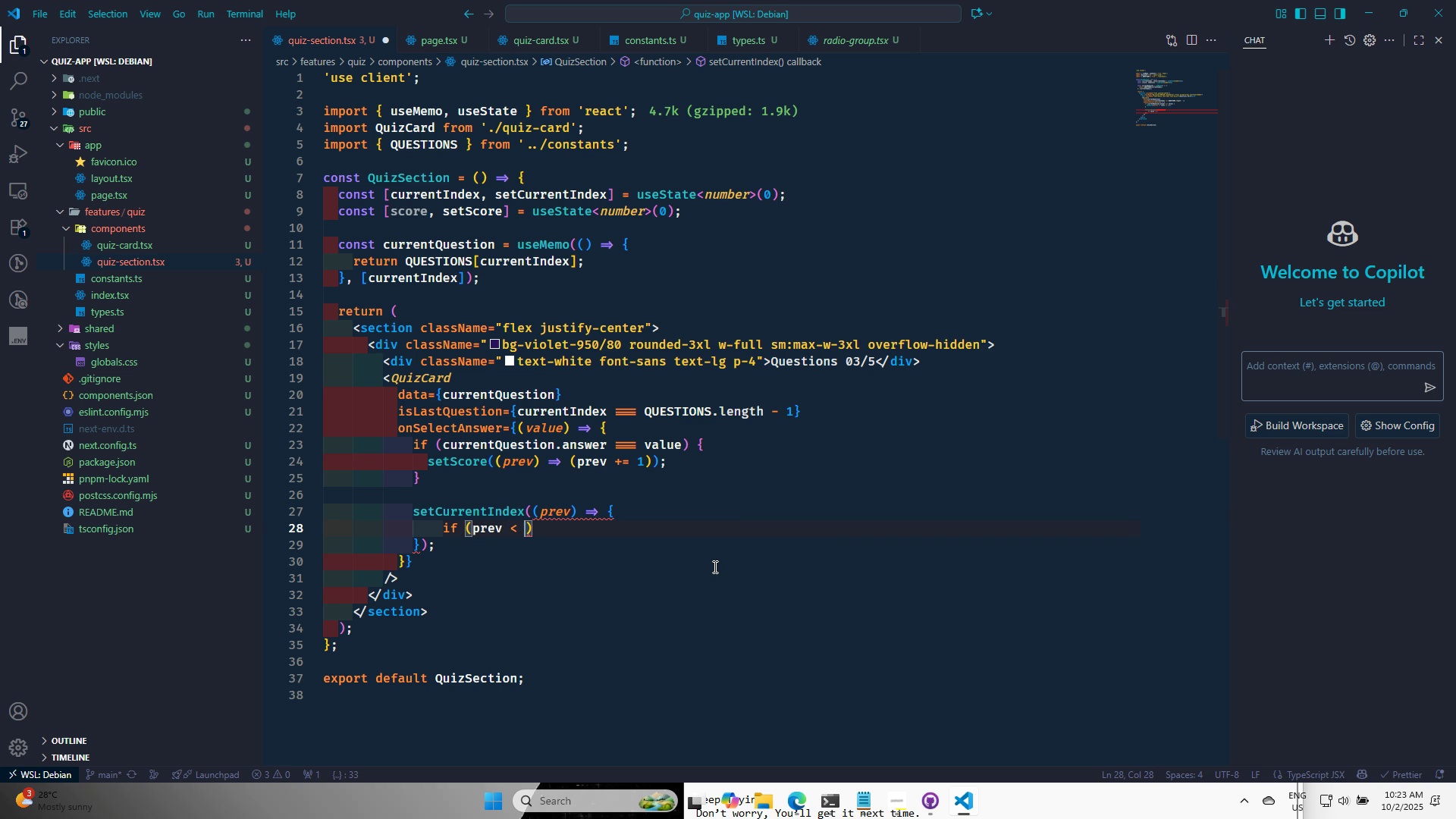 
key(Space)
 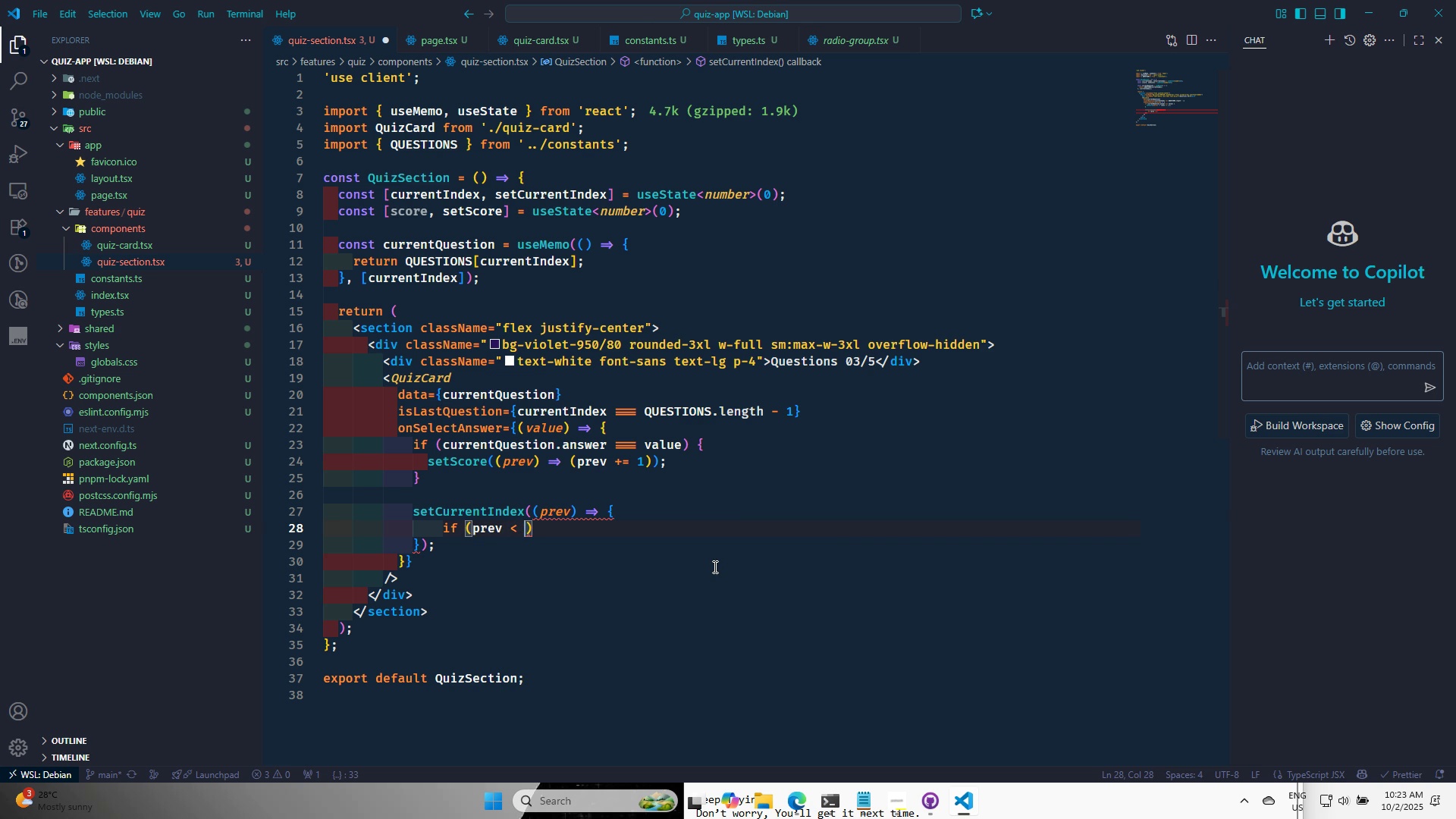 
key(CapsLock)
 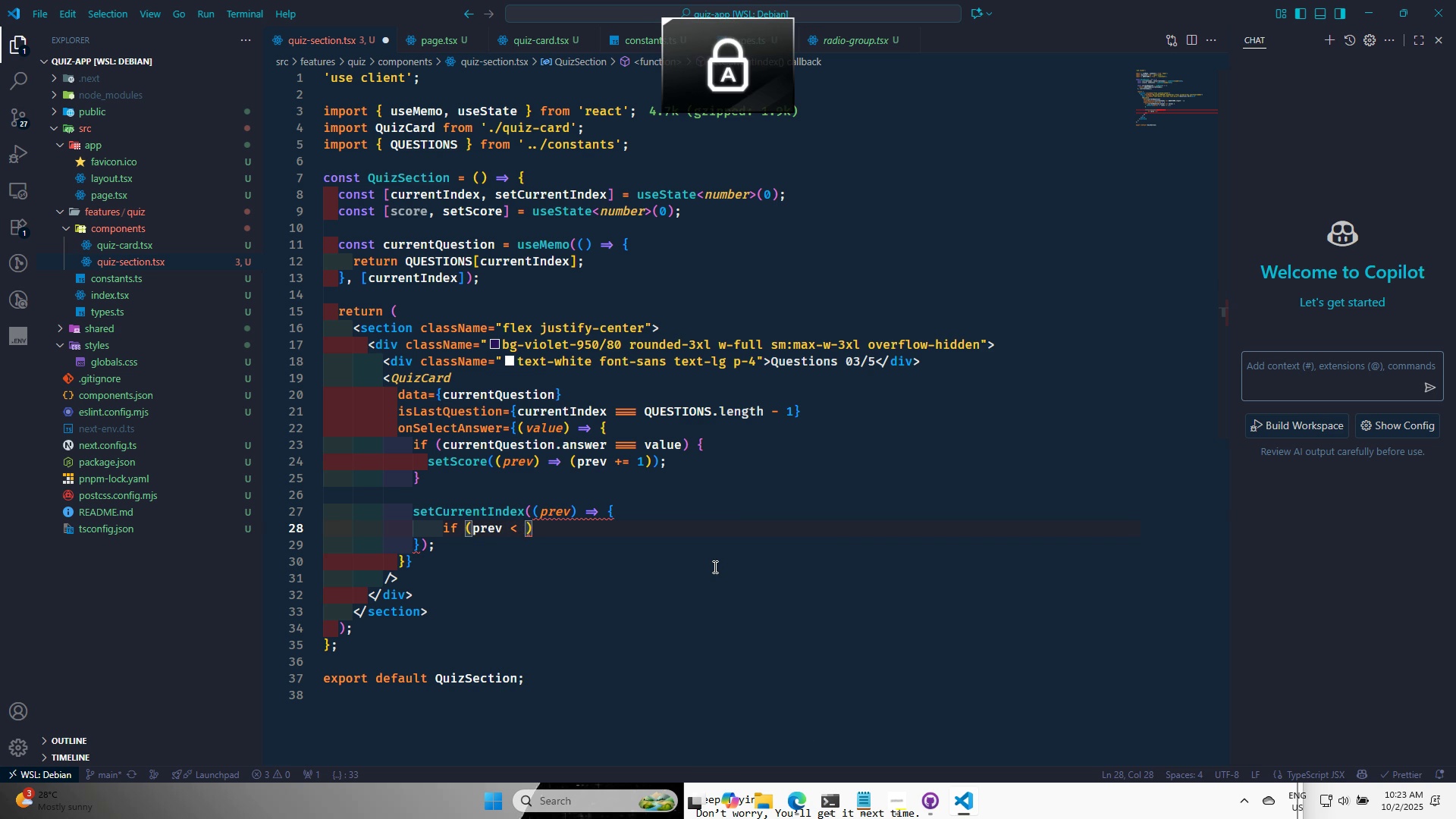 
key(Q)
 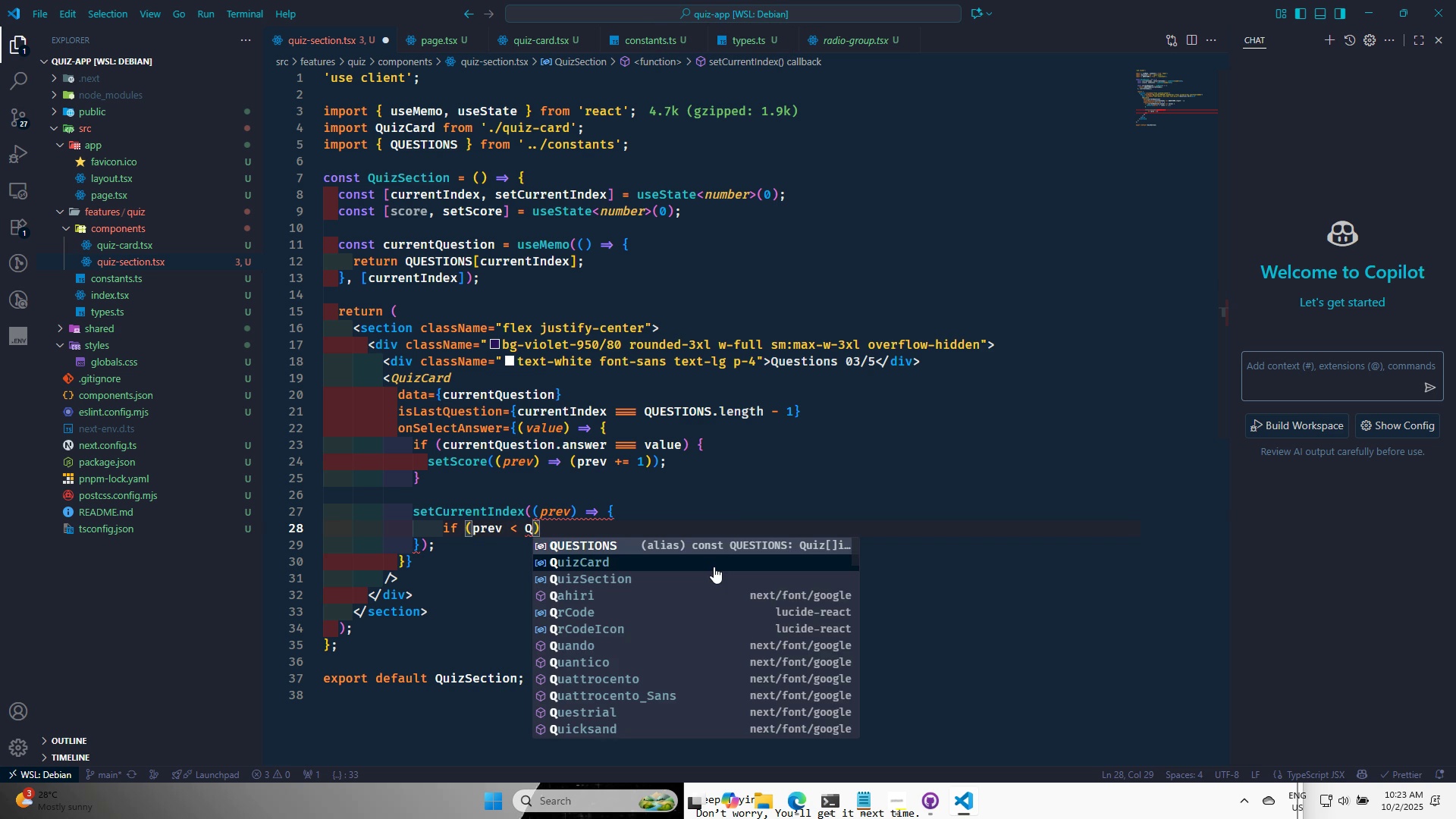 
key(Enter)
 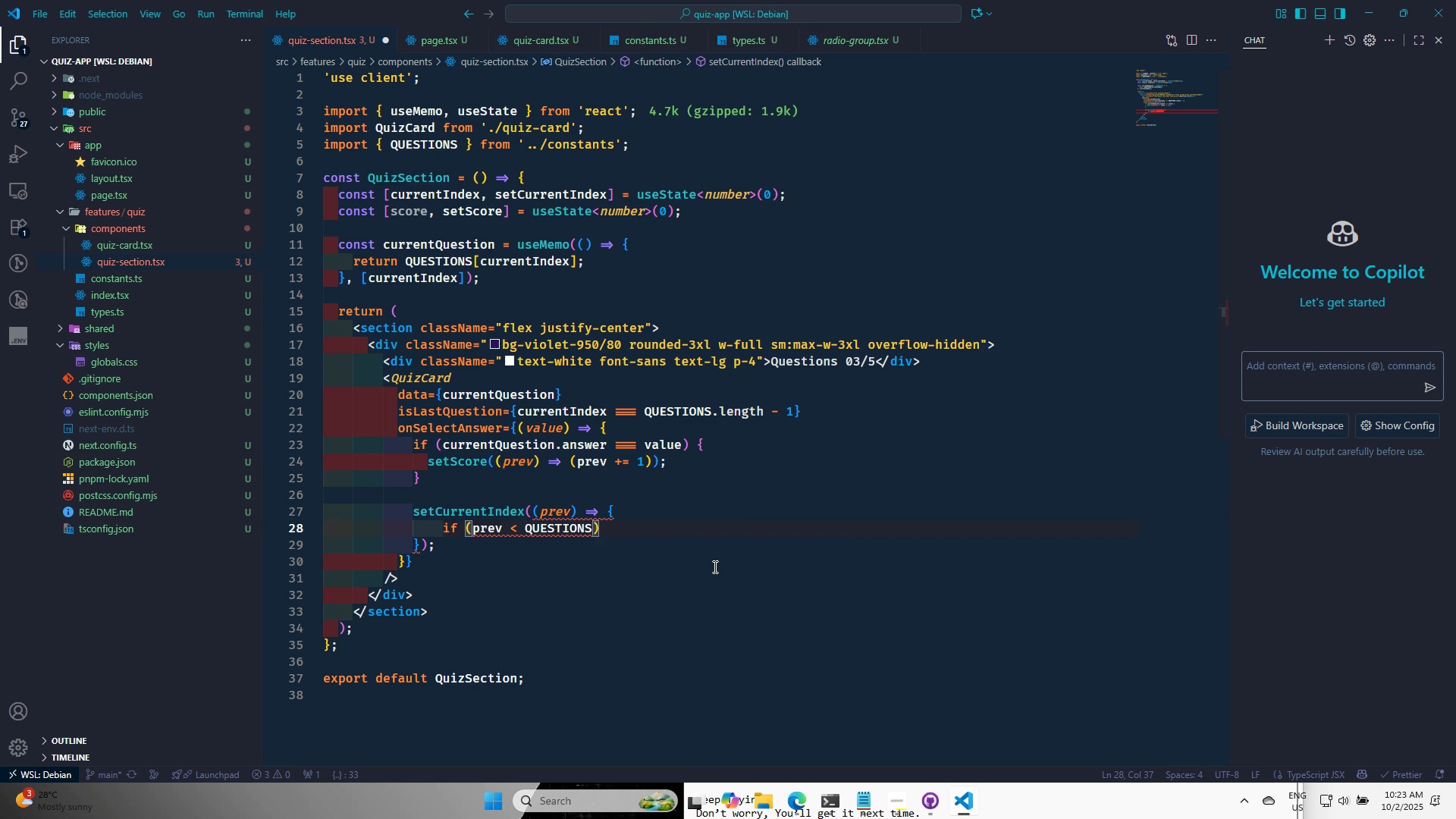 
key(Period)
 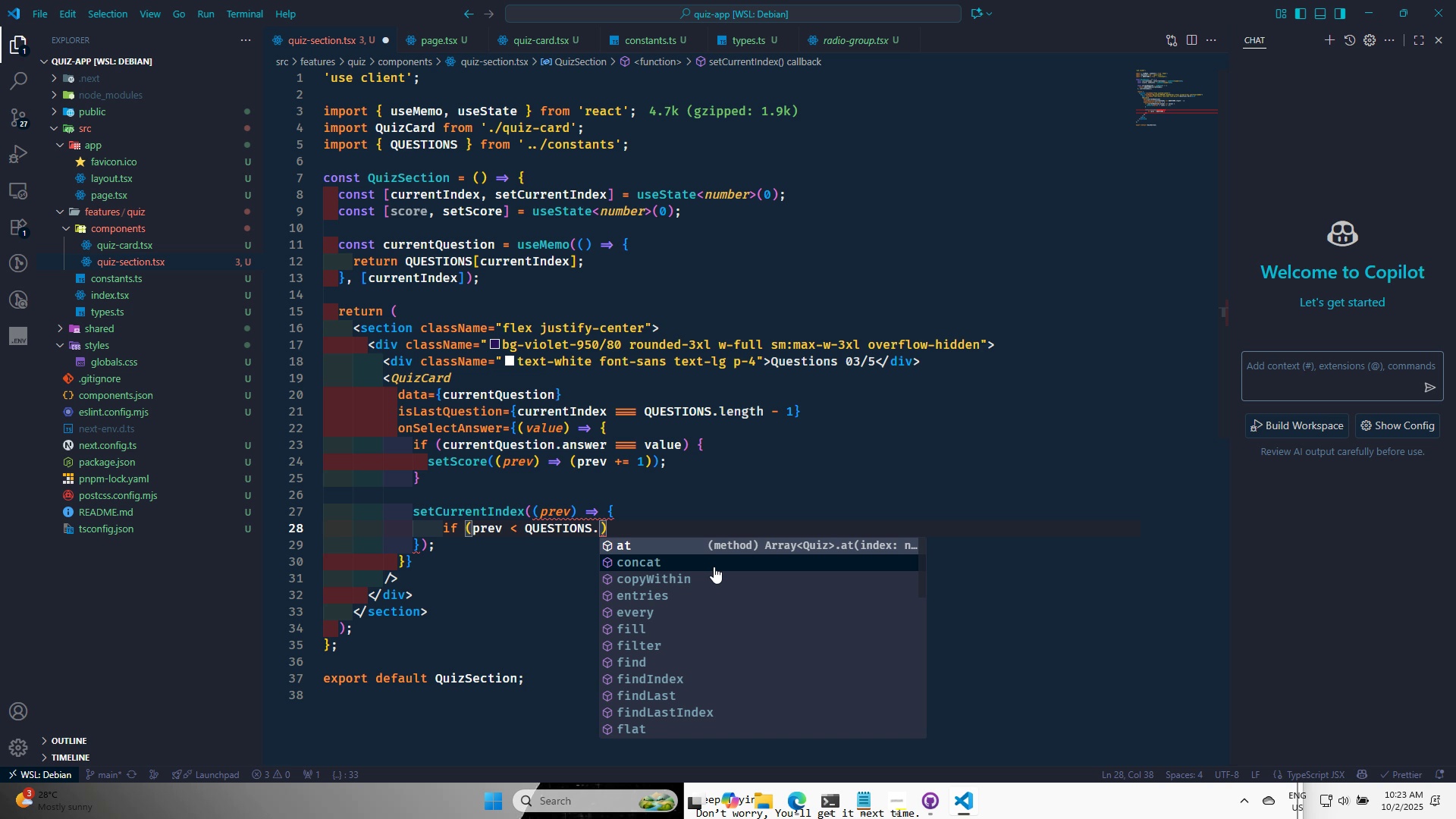 
key(L)
 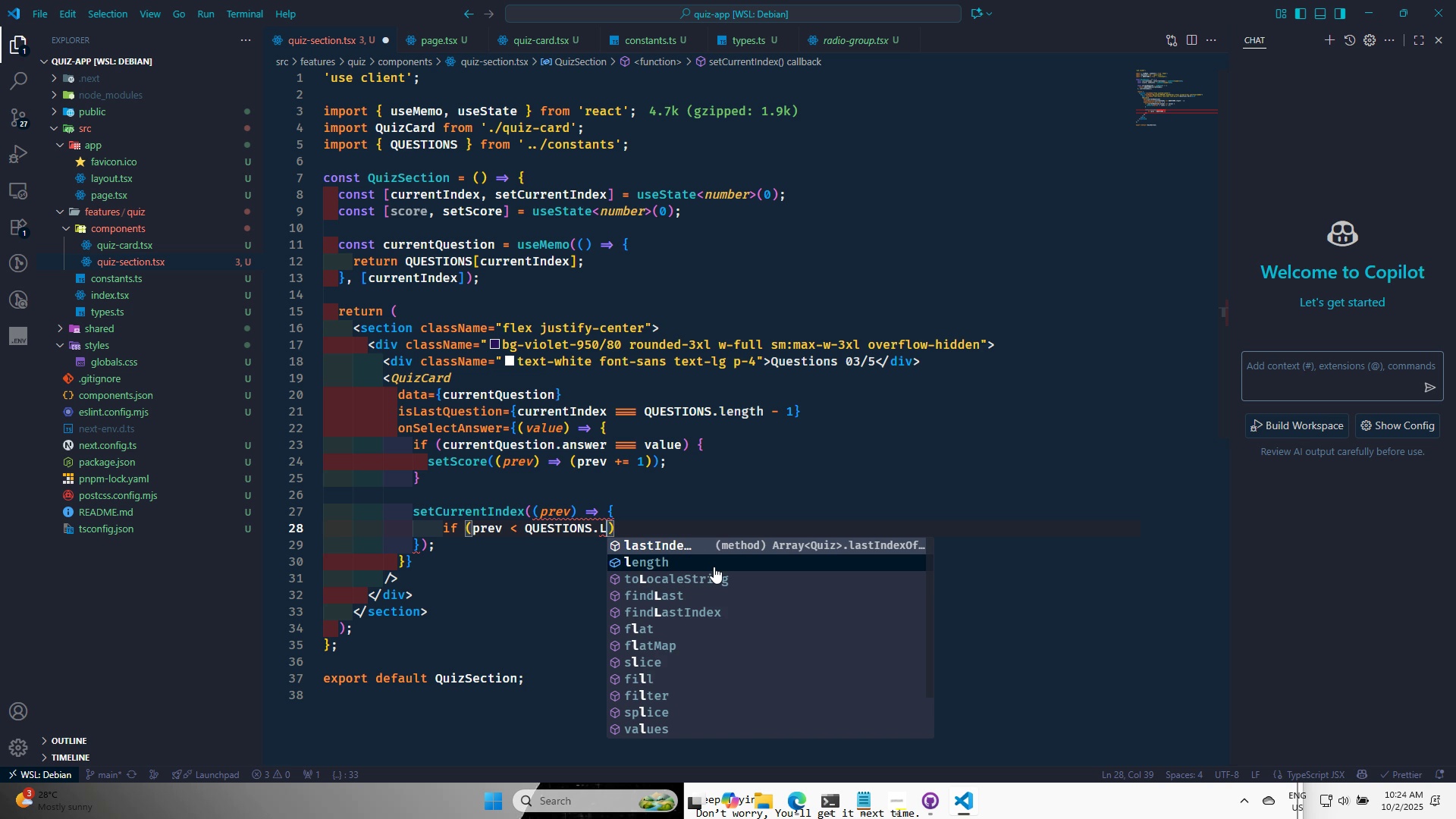 
key(Enter)